 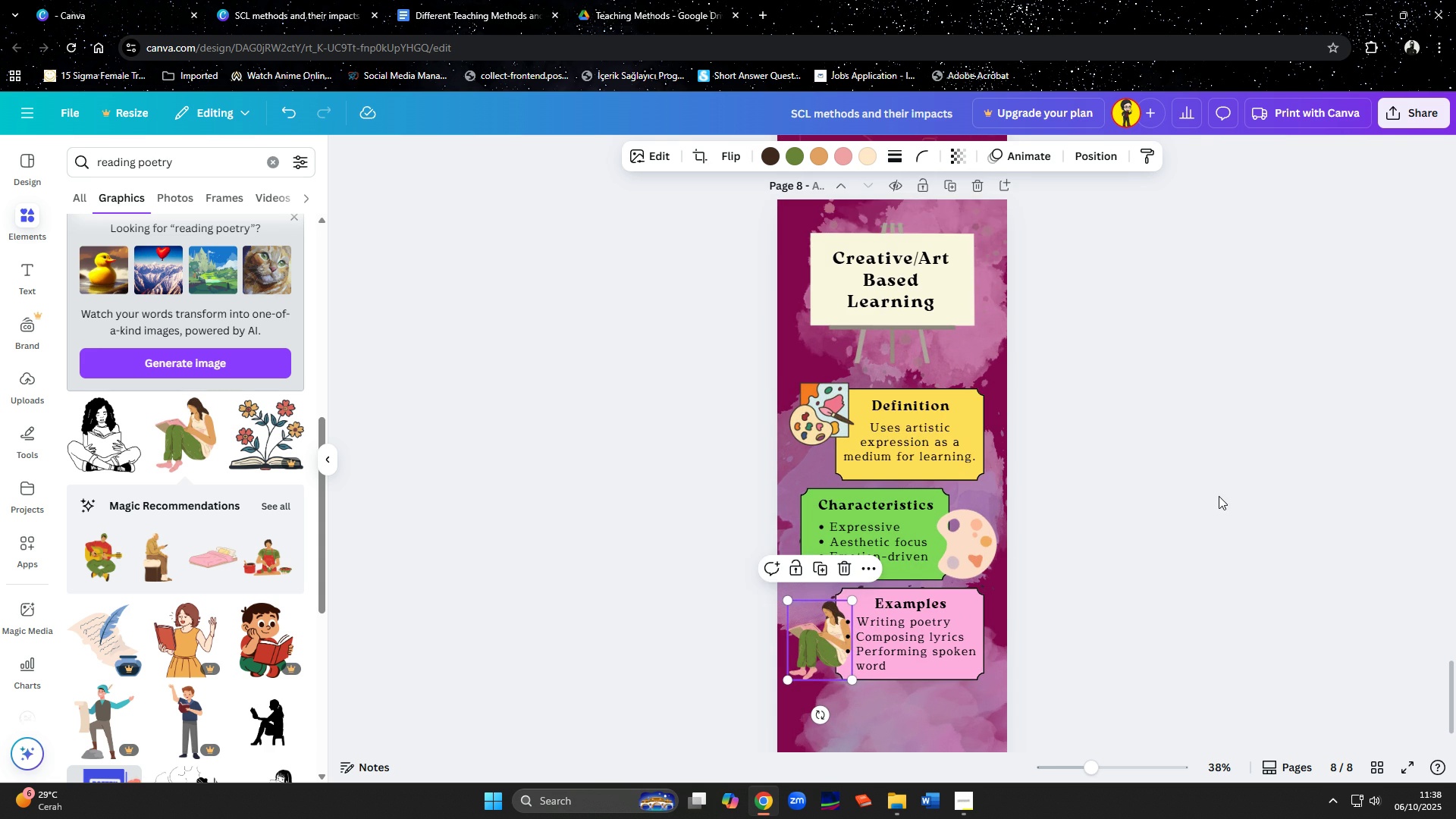 
scroll: coordinate [1219, 496], scroll_direction: down, amount: 4.0
 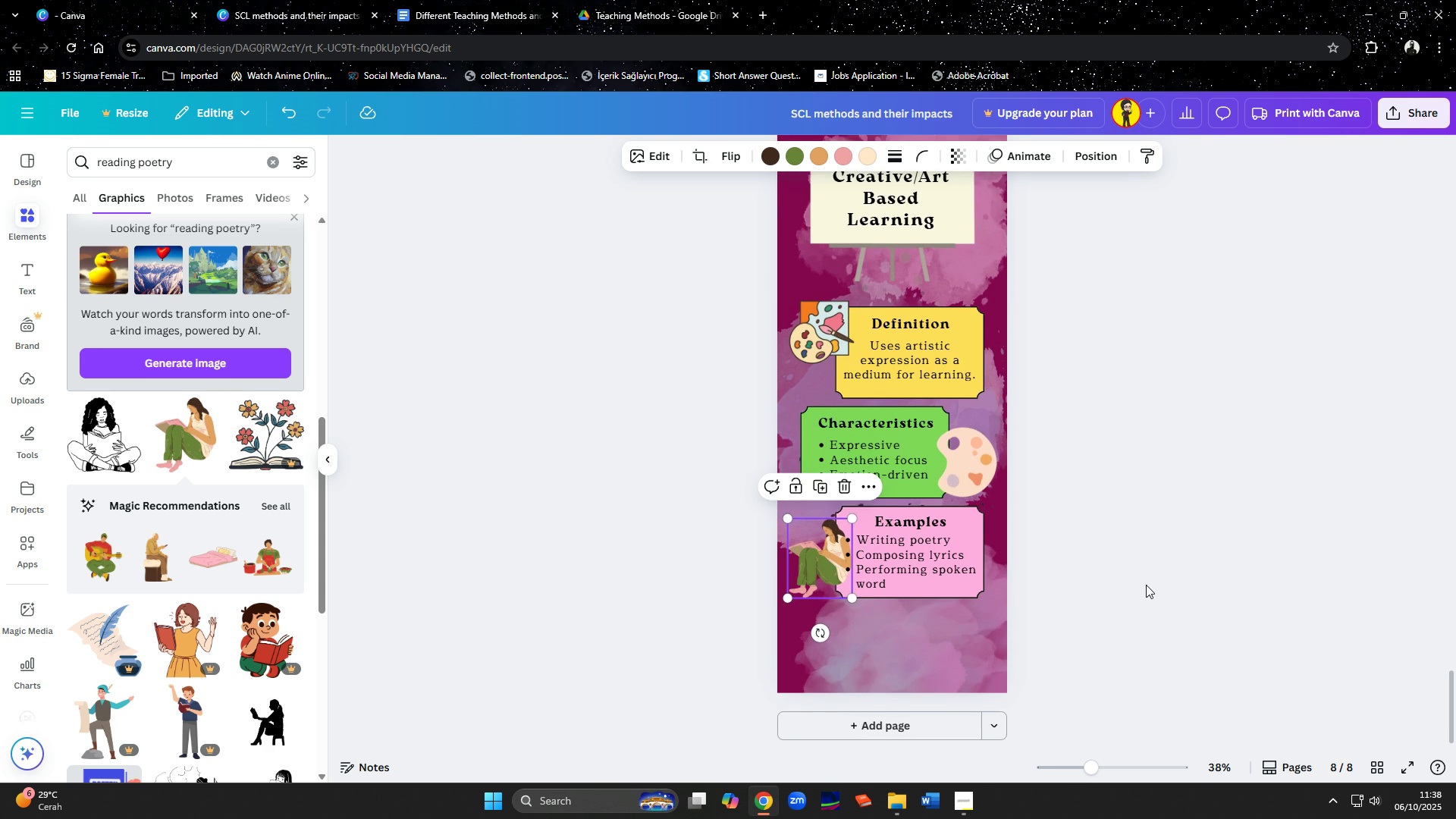 
left_click([1146, 585])
 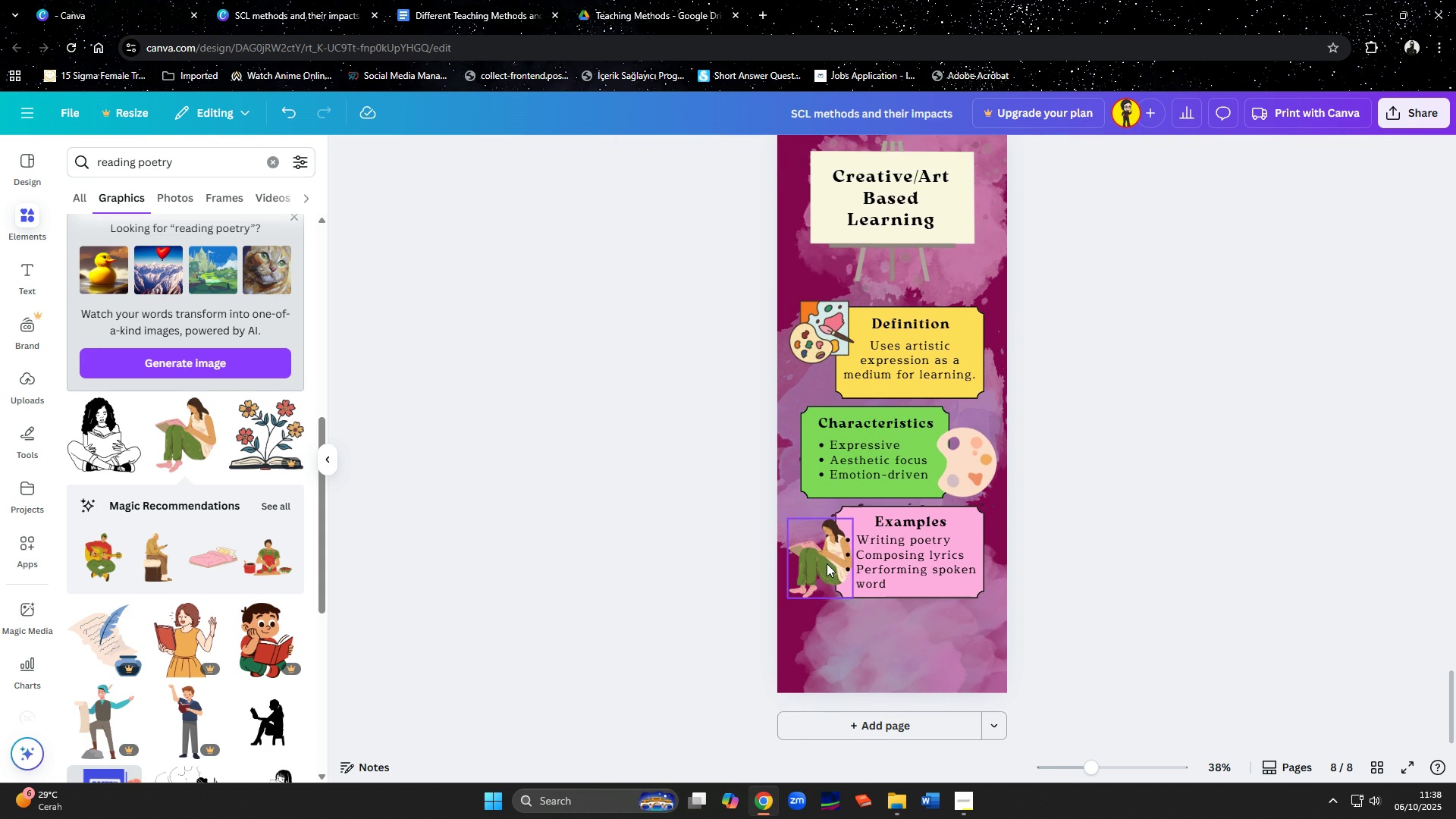 
left_click([826, 563])
 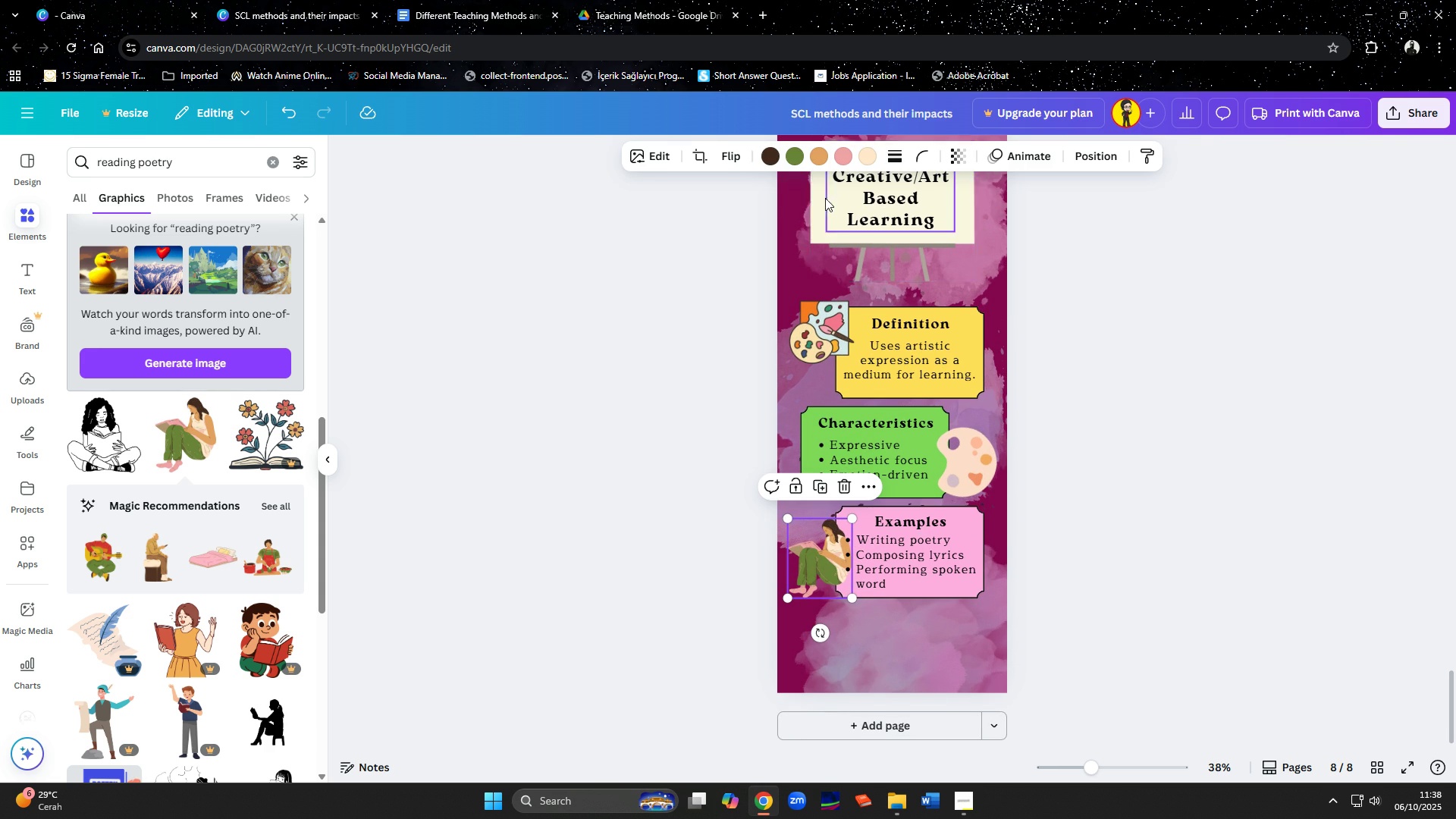 
left_click([816, 158])
 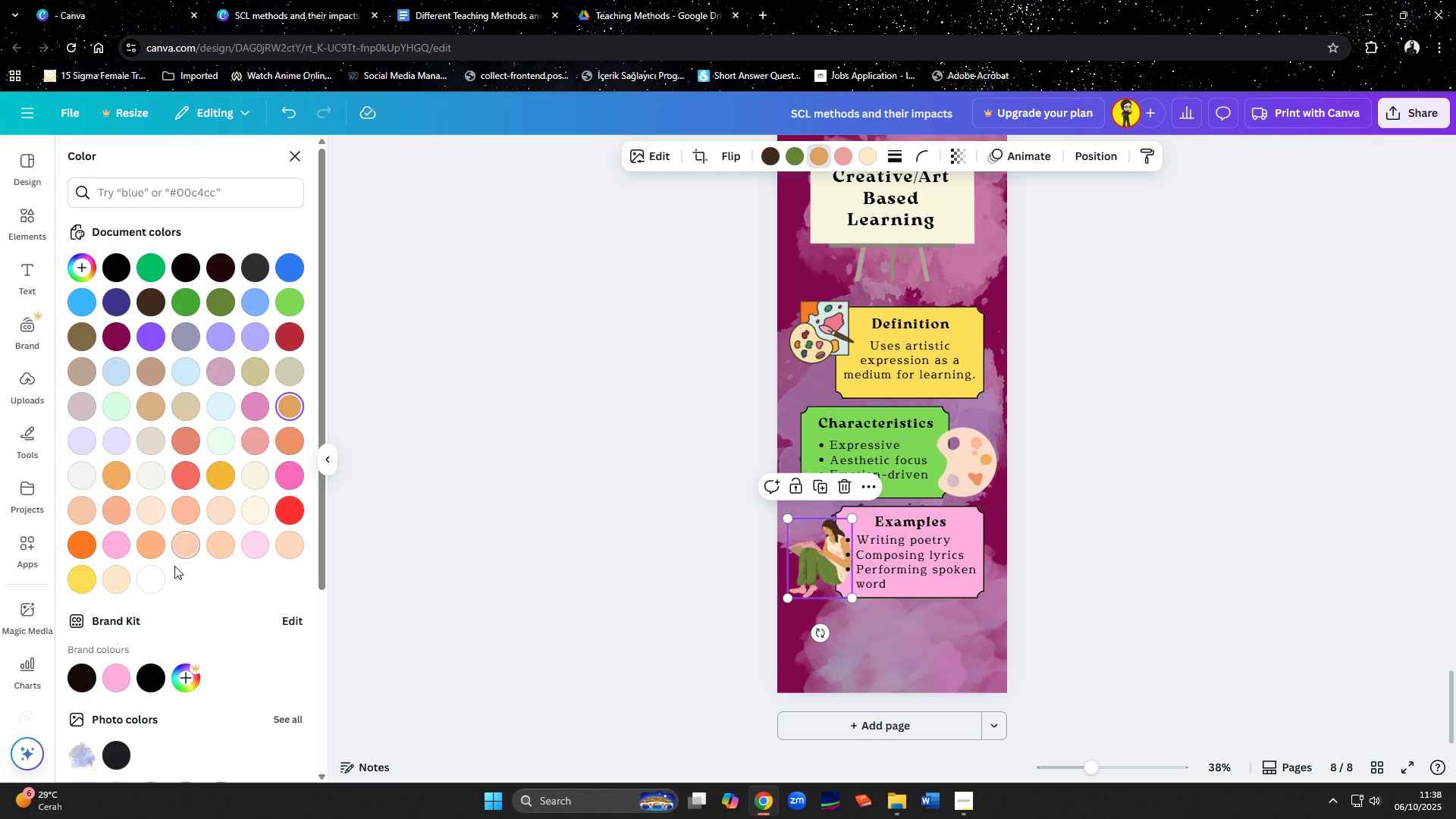 
left_click([162, 571])
 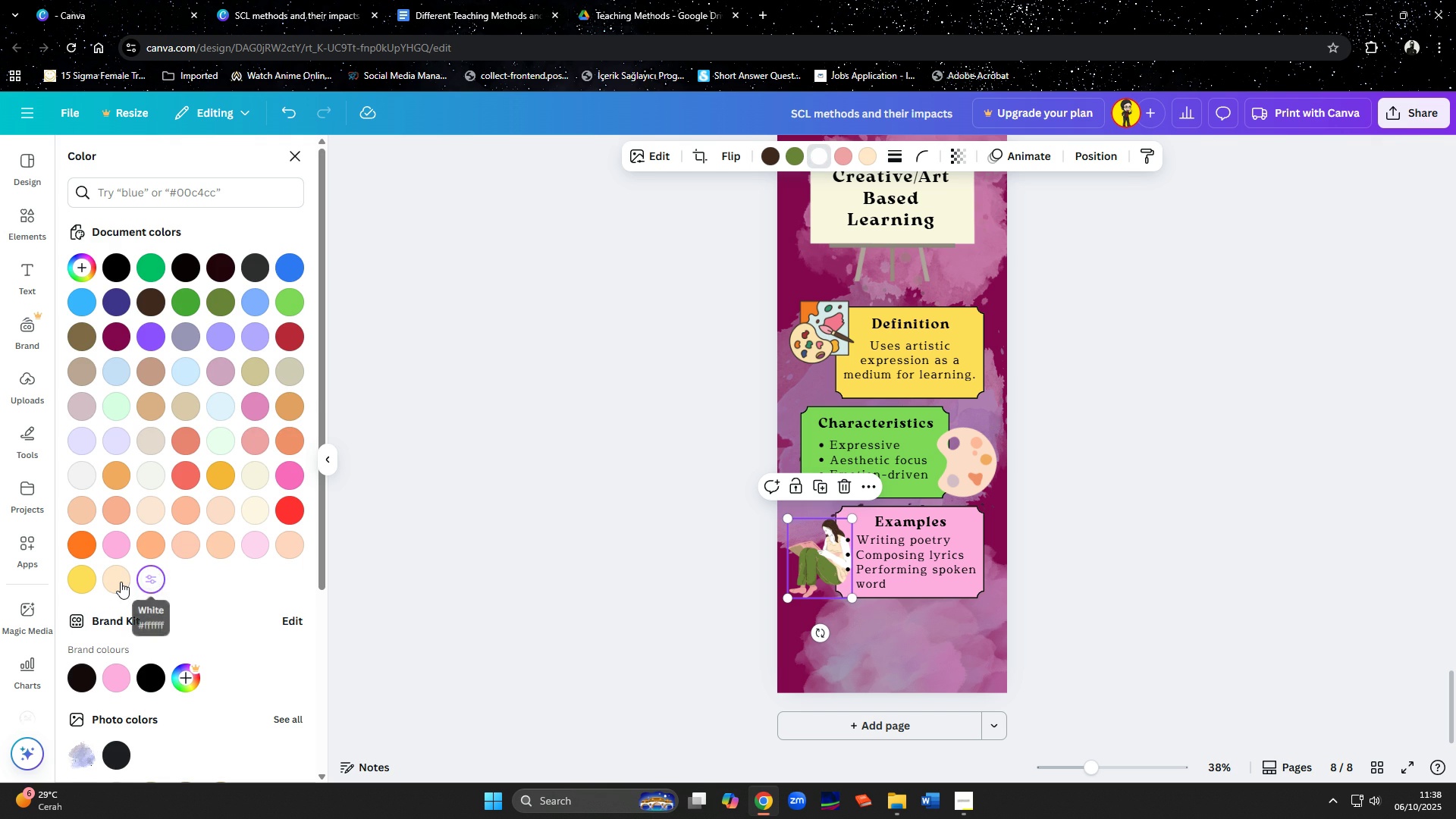 
left_click([120, 582])
 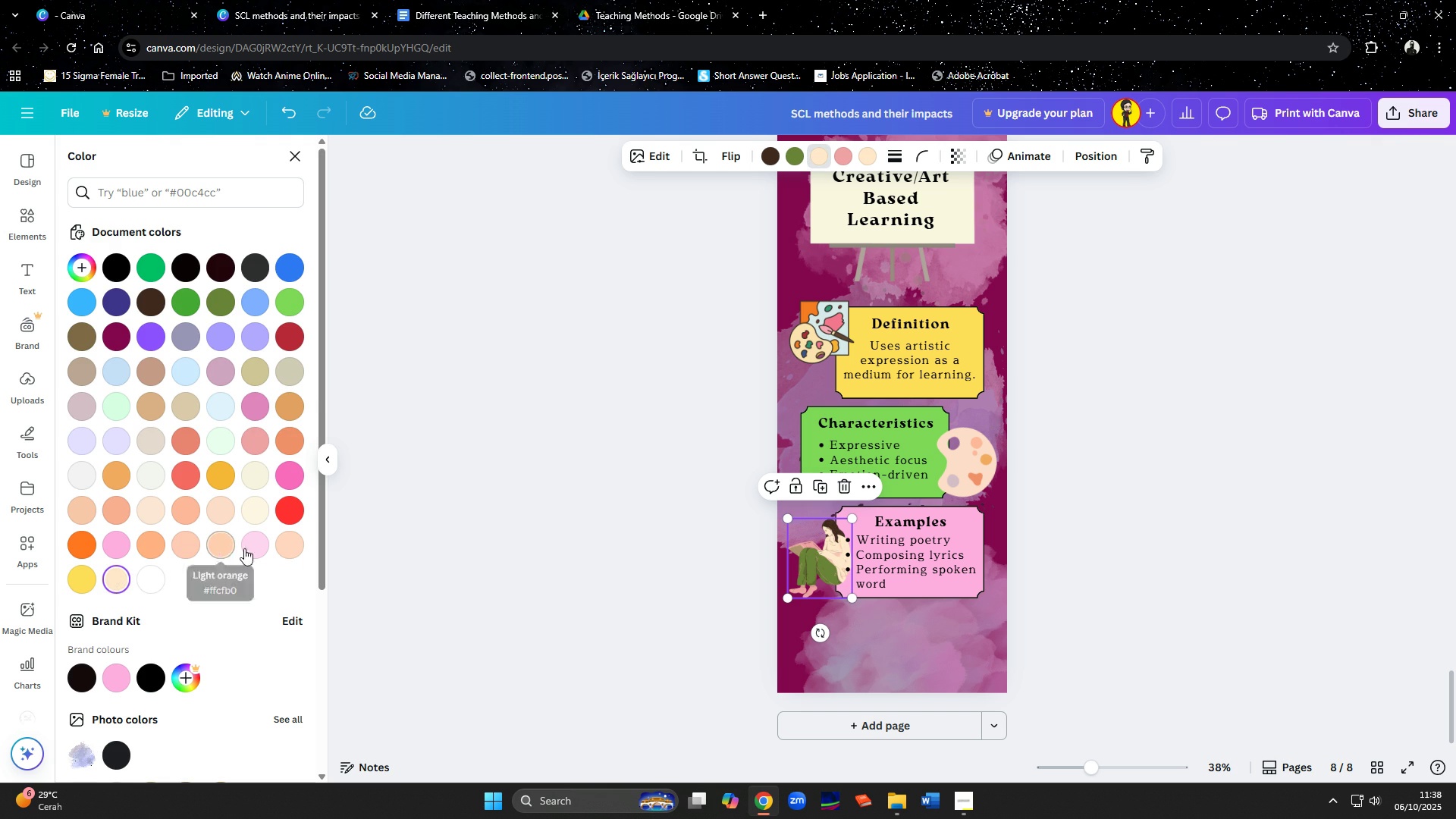 
left_click([251, 513])
 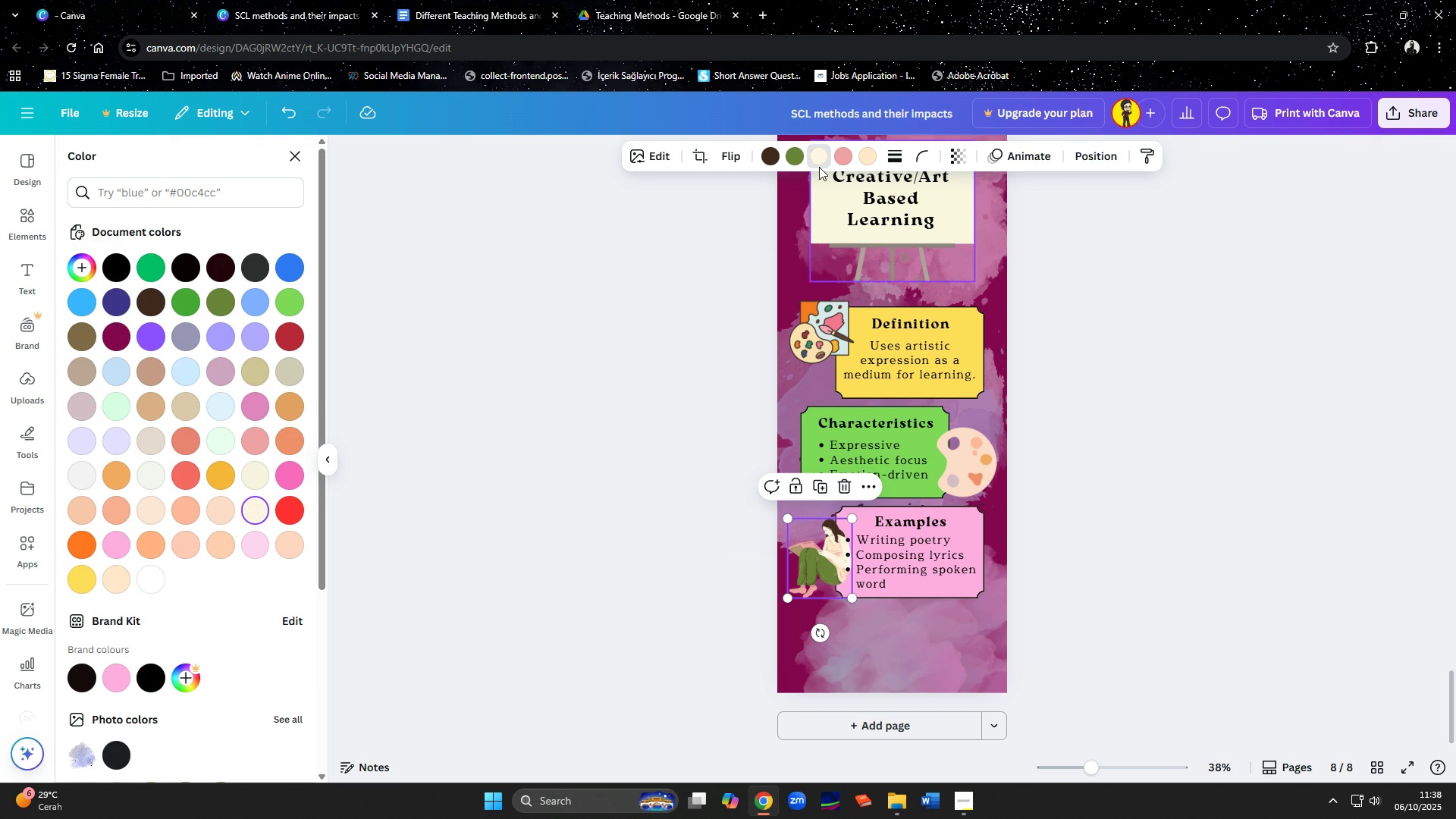 
left_click([864, 160])
 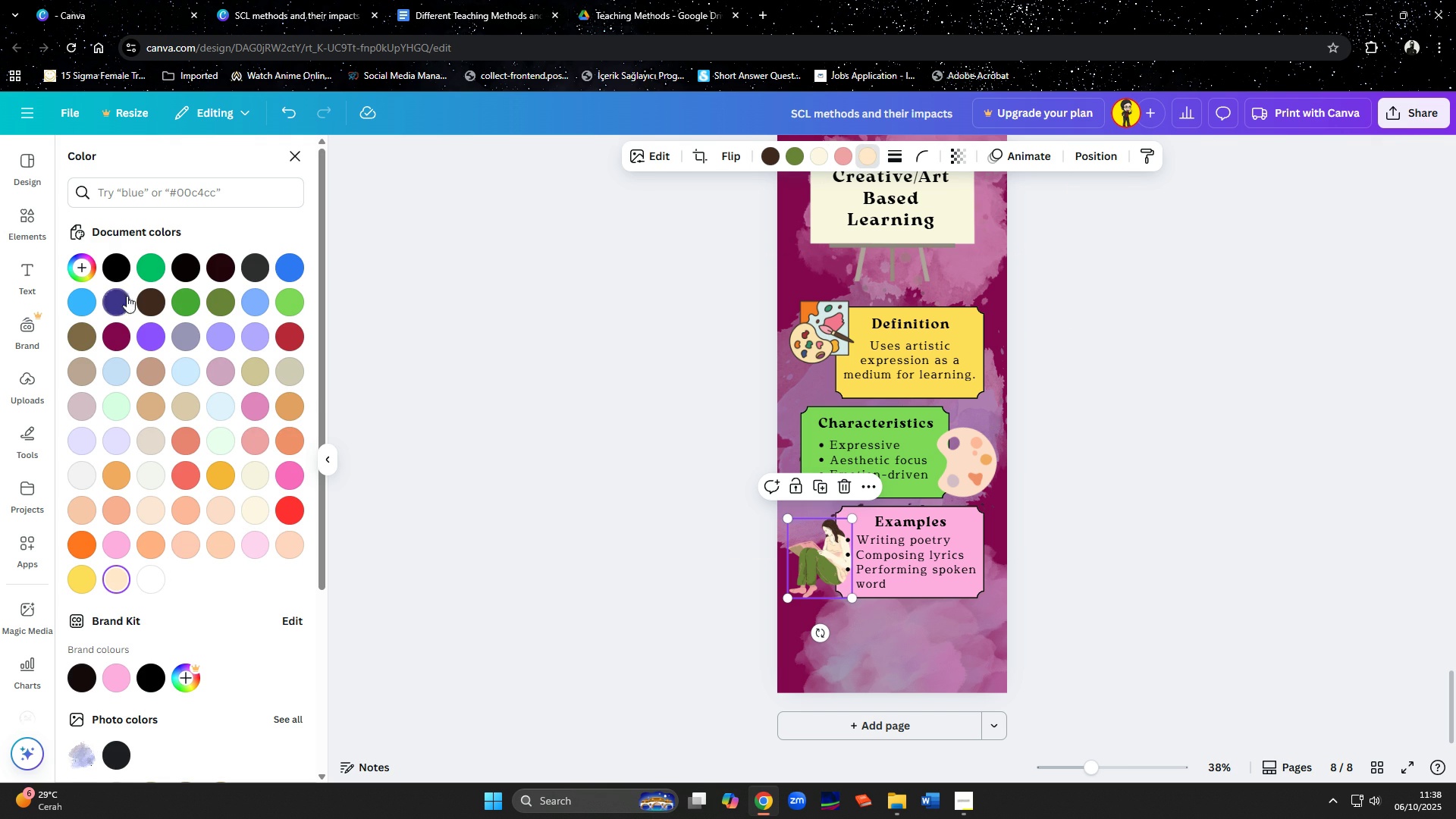 
left_click([123, 270])
 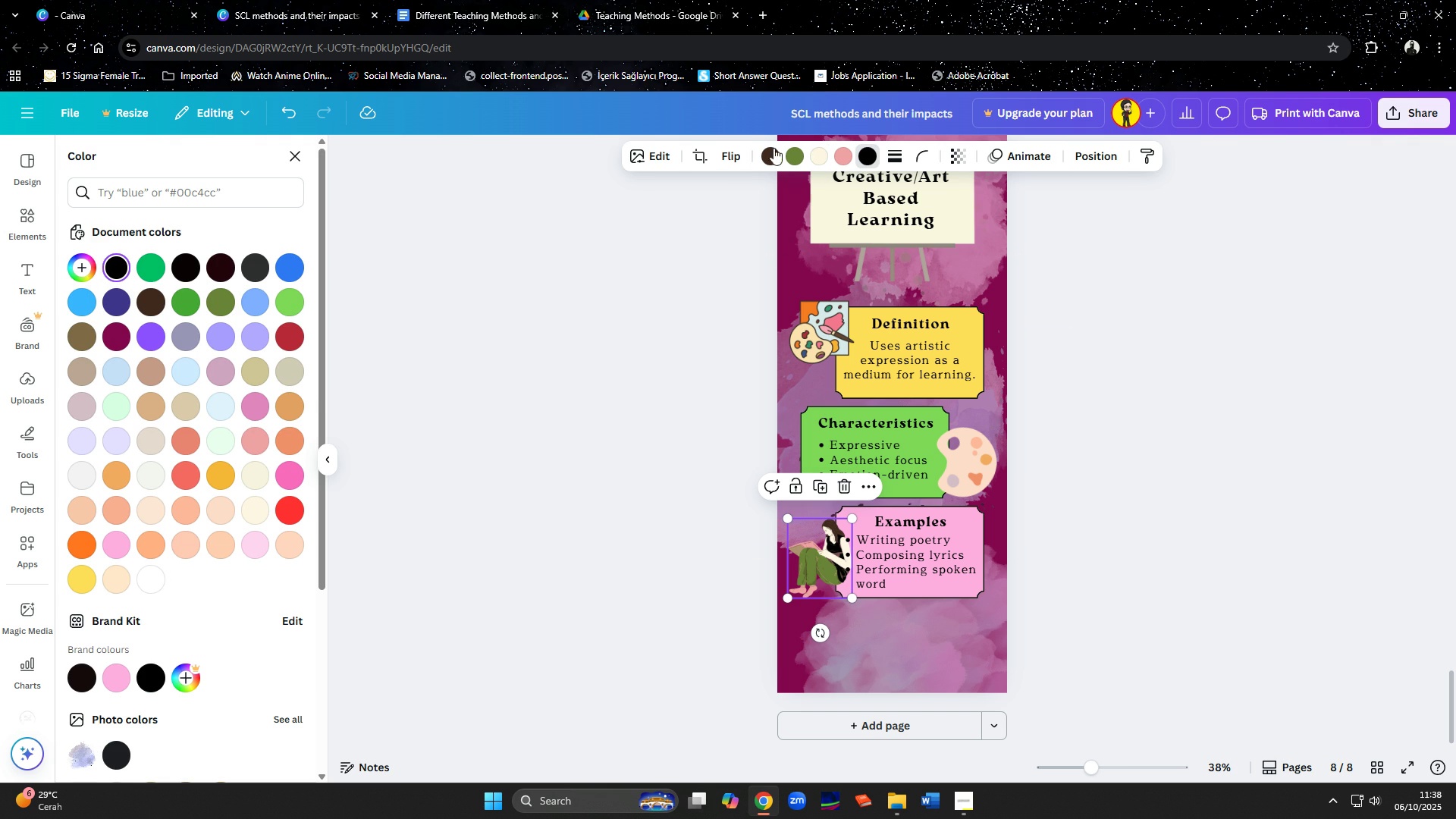 
mouse_move([825, 158])
 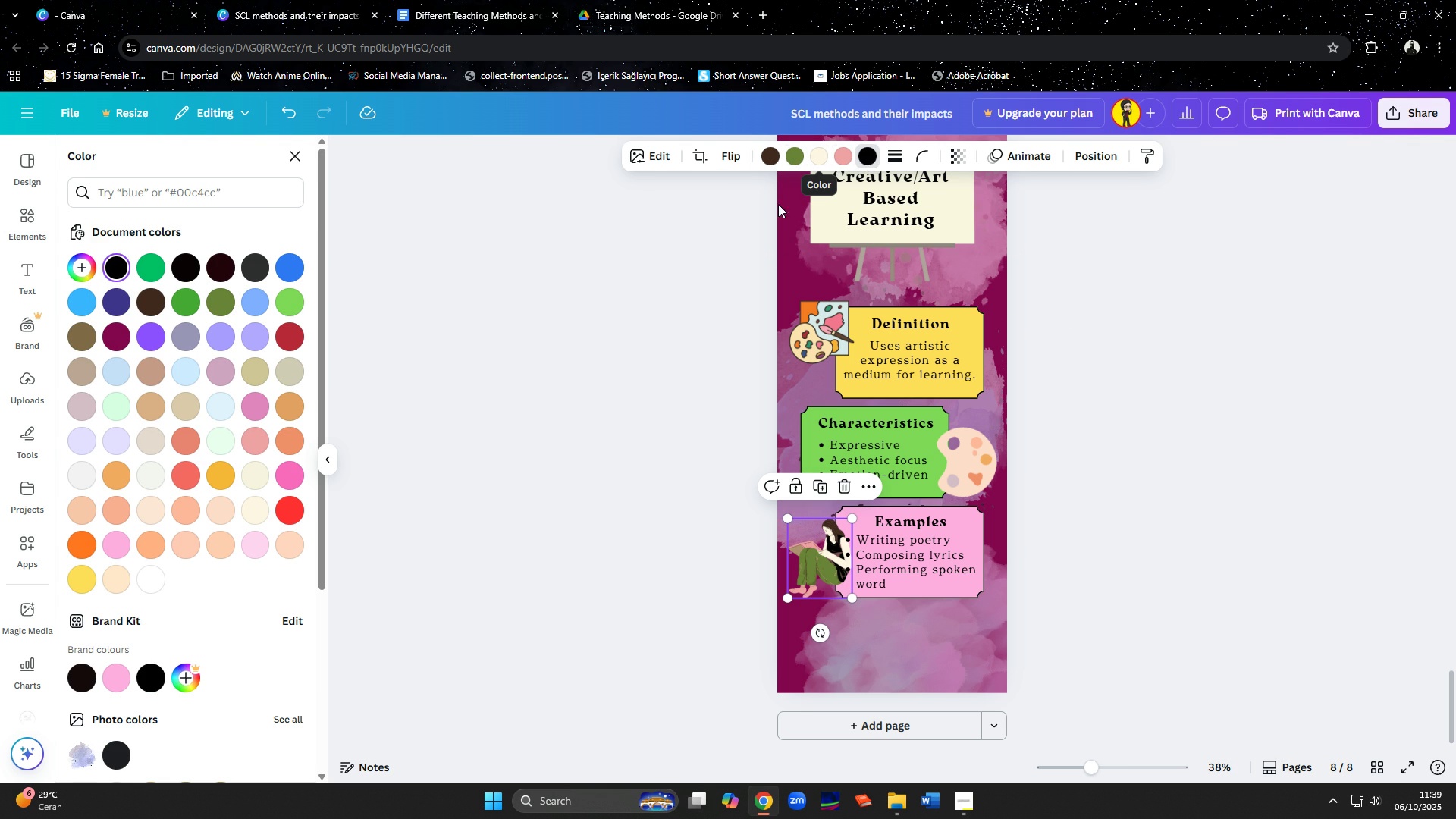 
left_click([289, 340])
 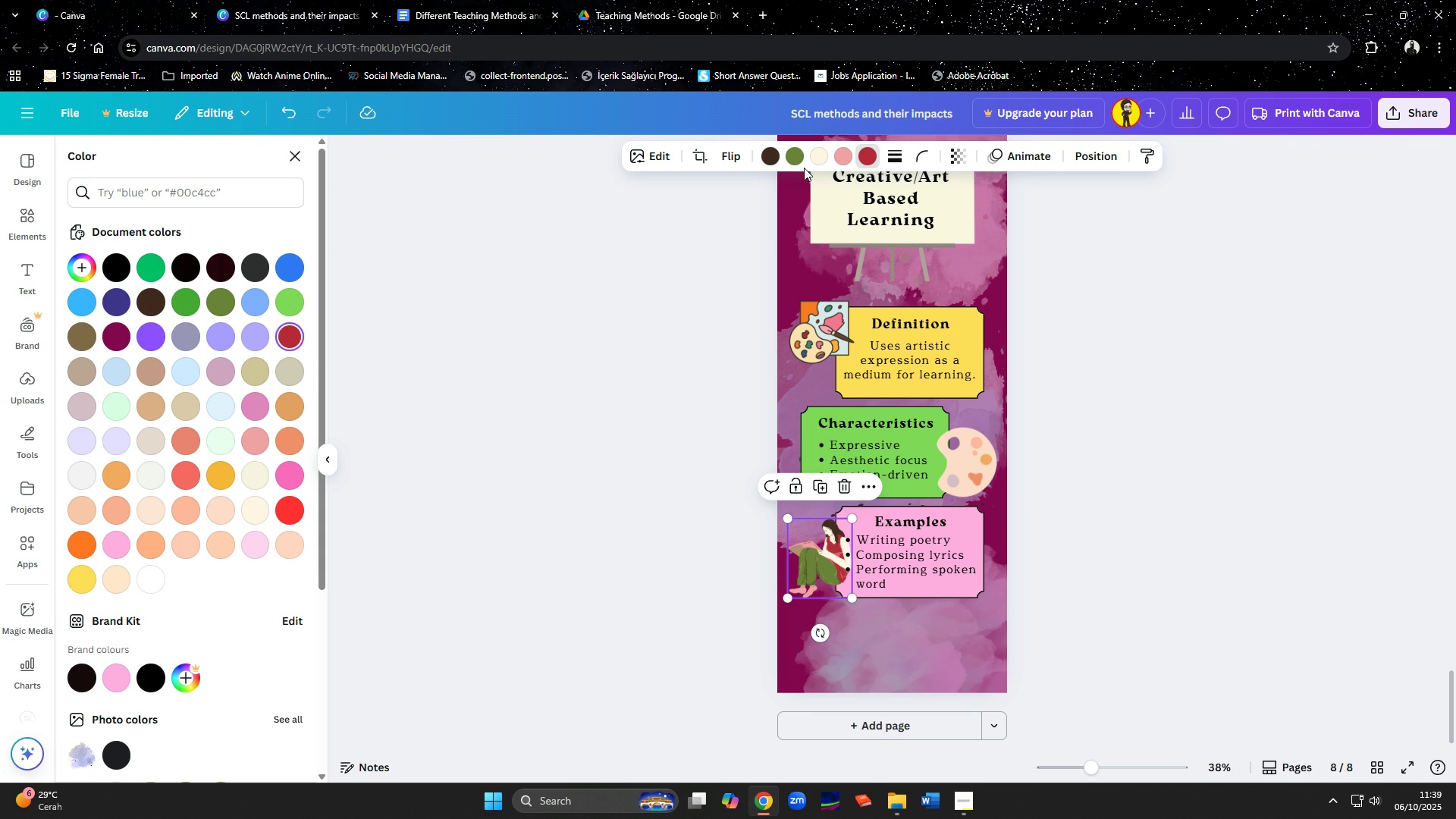 
left_click([840, 156])
 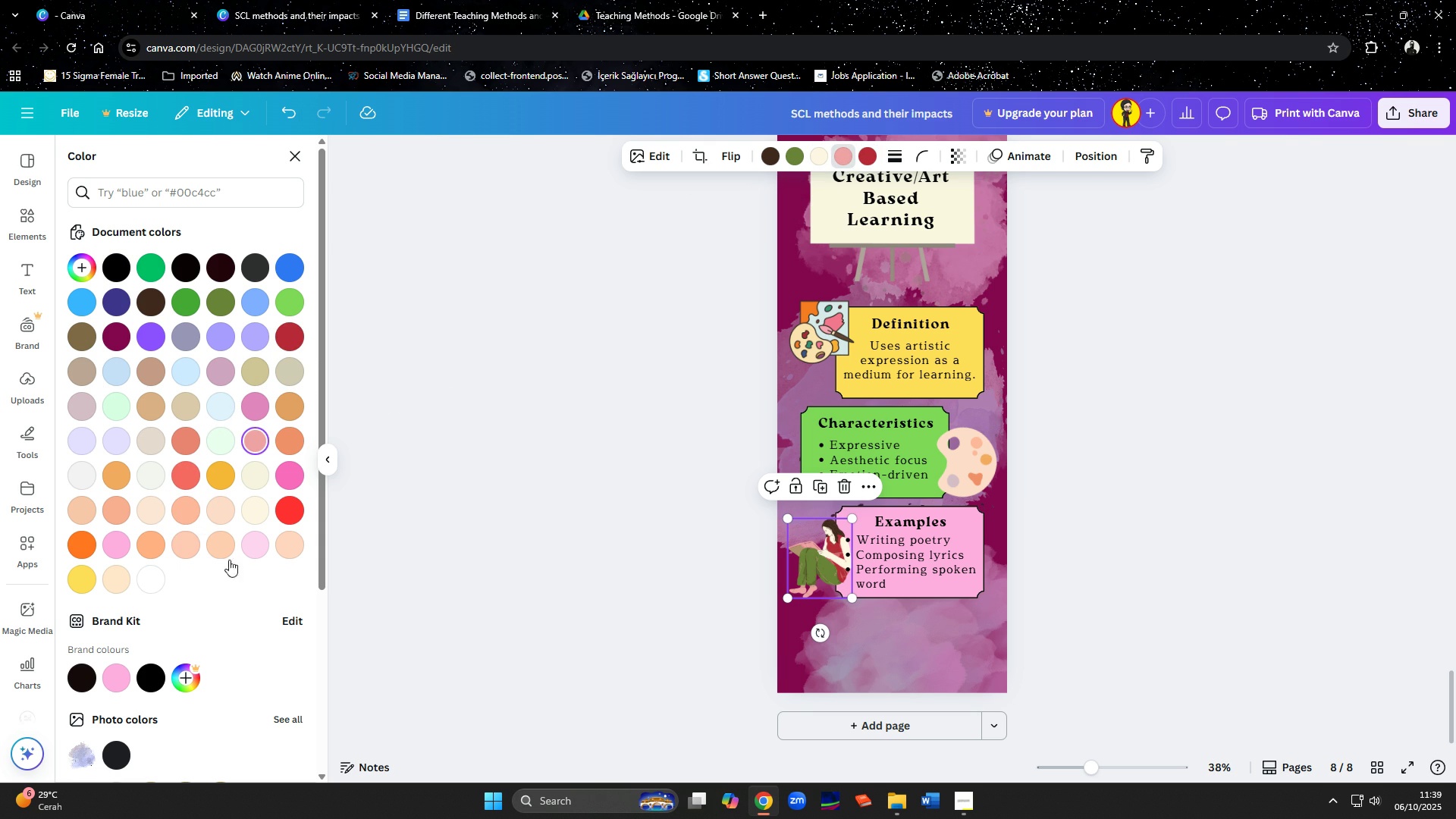 
left_click([111, 680])
 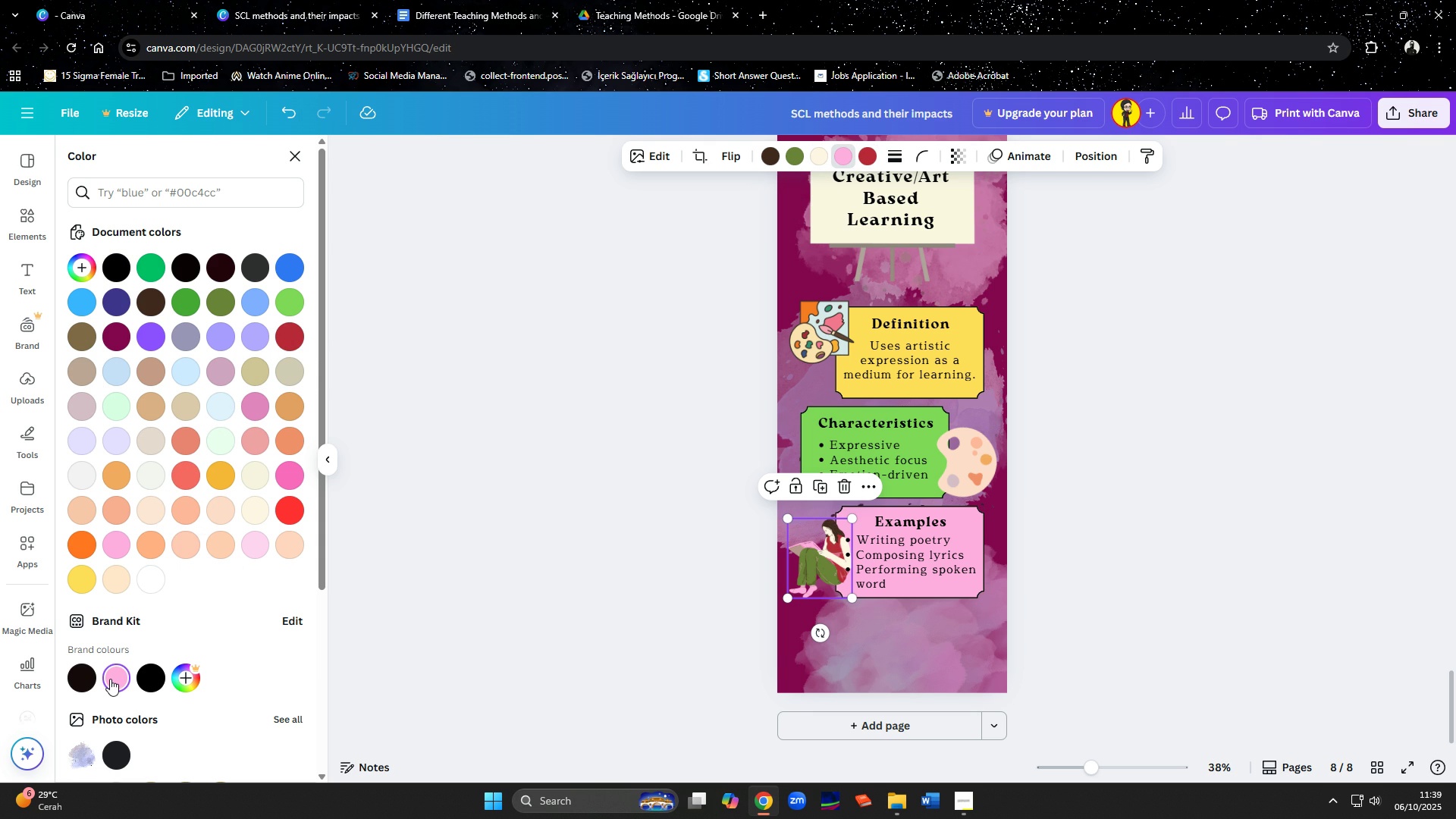 
left_click([143, 551])
 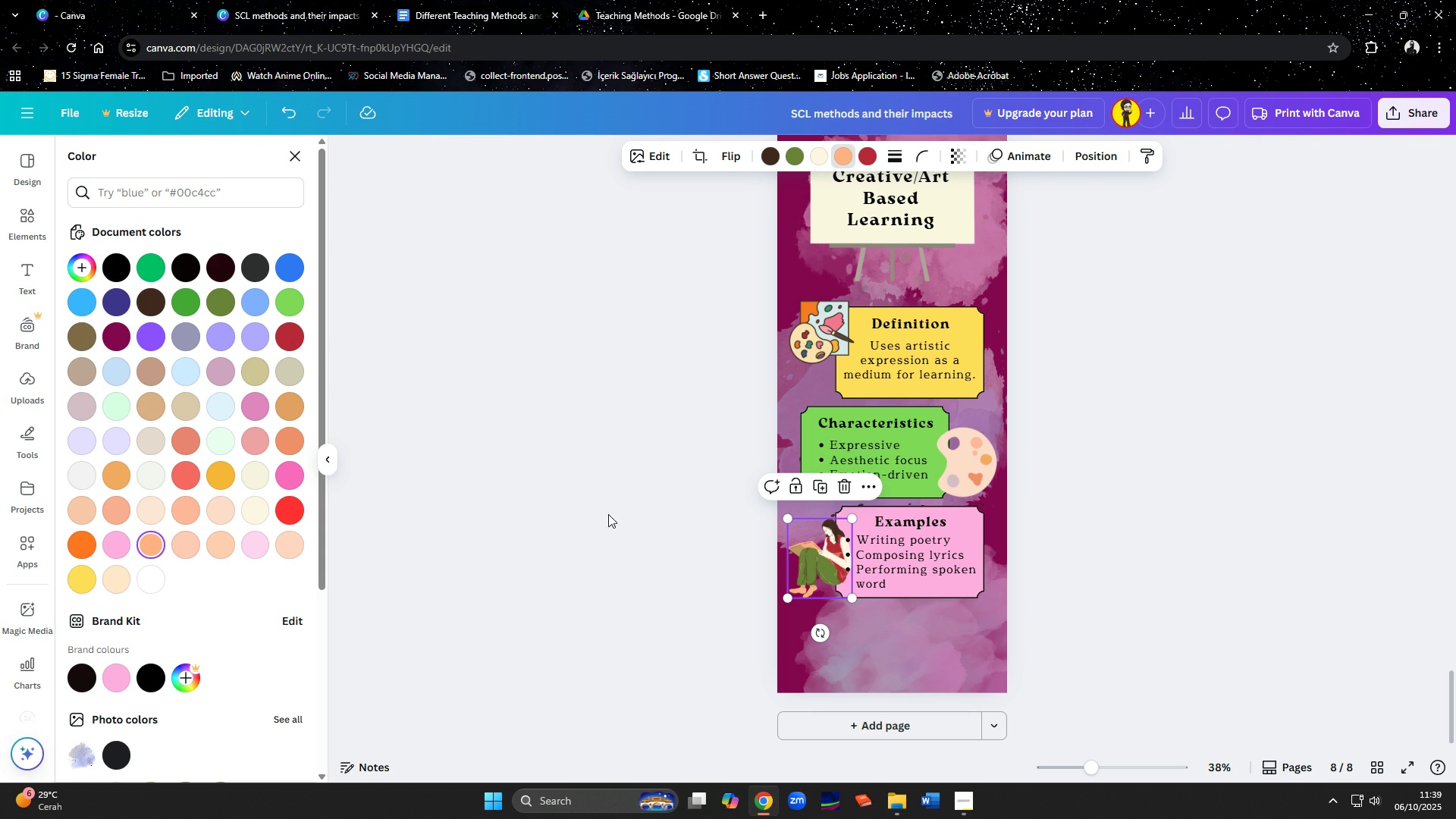 
left_click([1064, 550])
 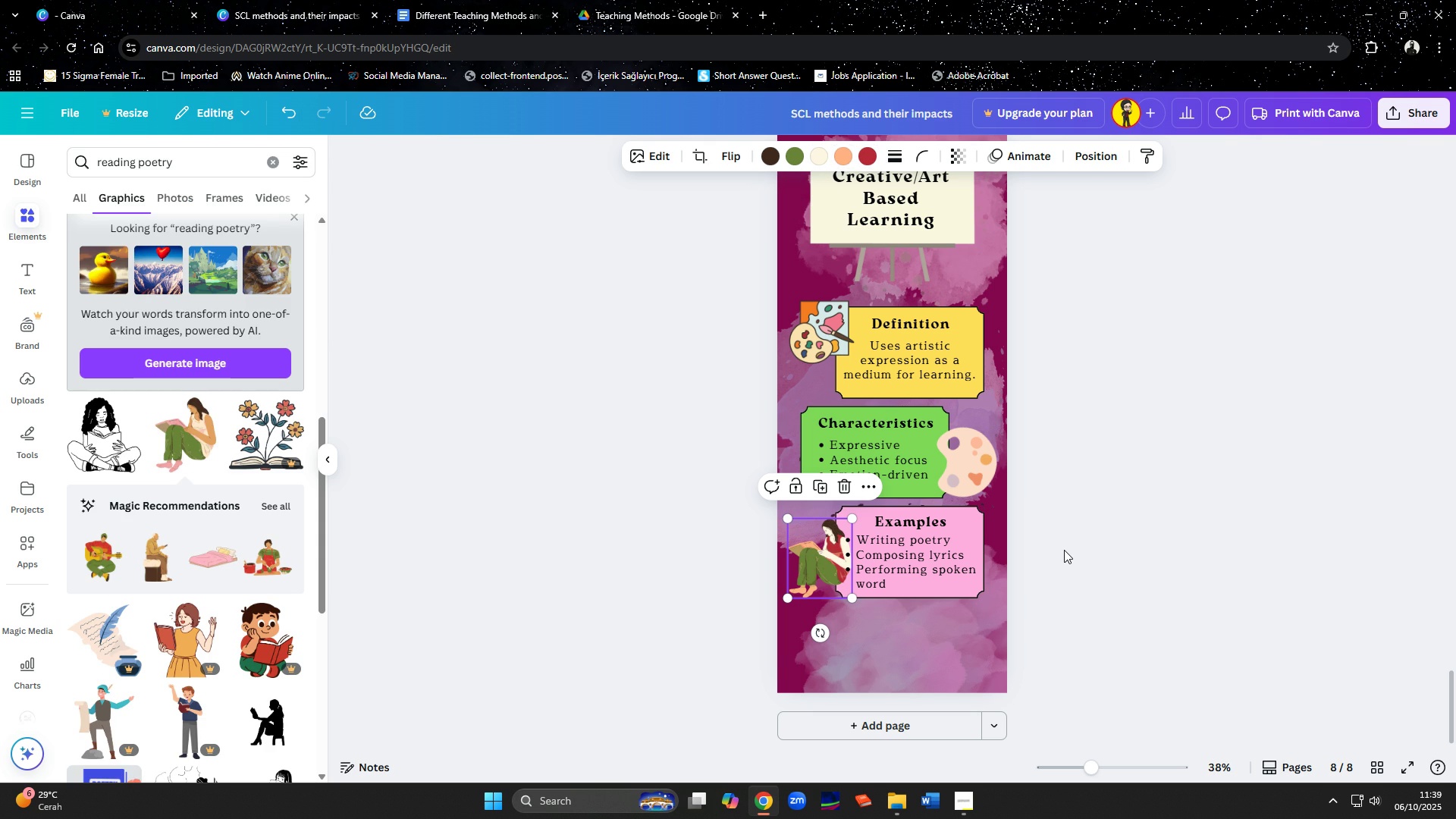 
left_click([1064, 550])
 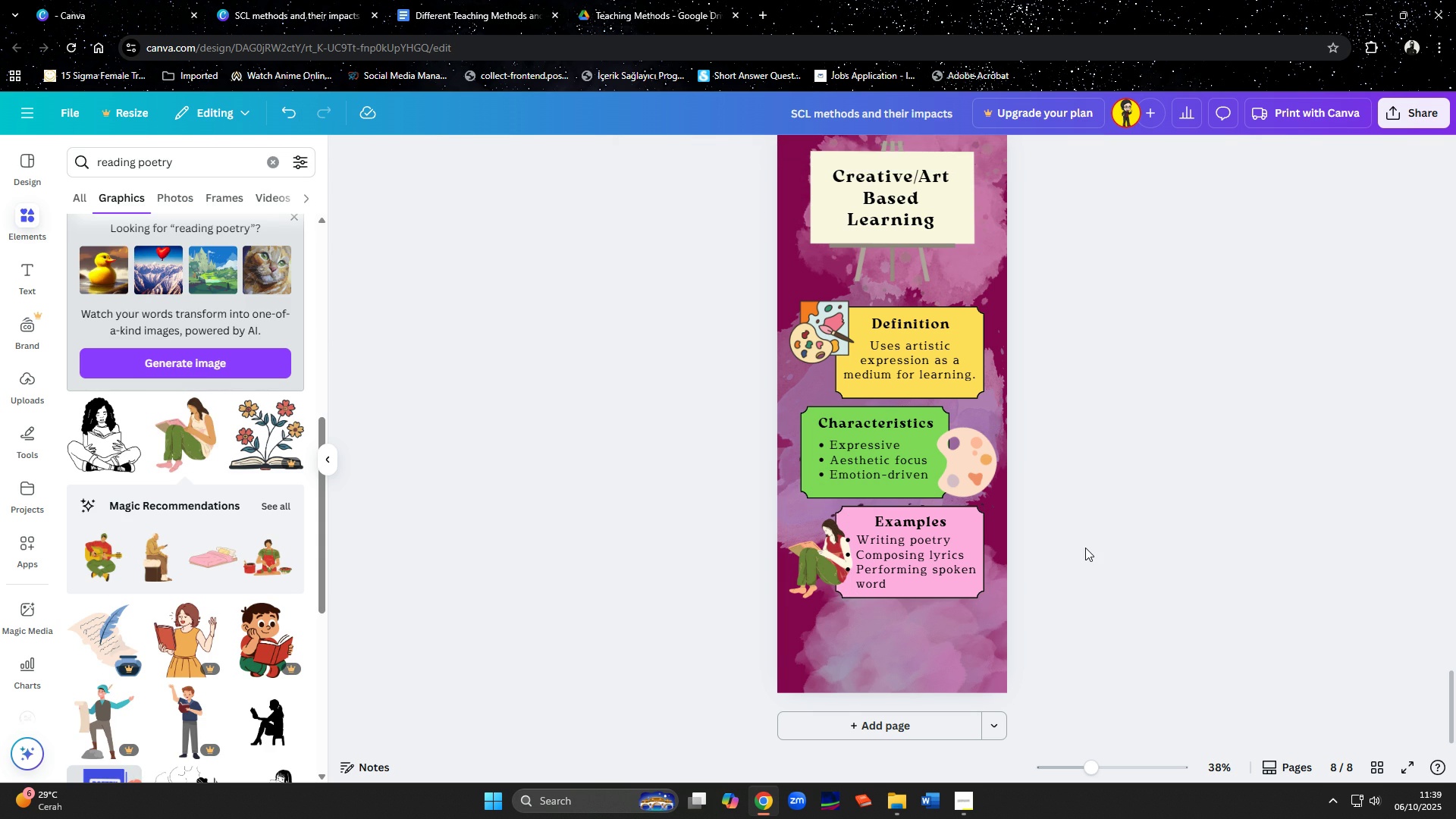 
scroll: coordinate [1085, 548], scroll_direction: down, amount: 1.0
 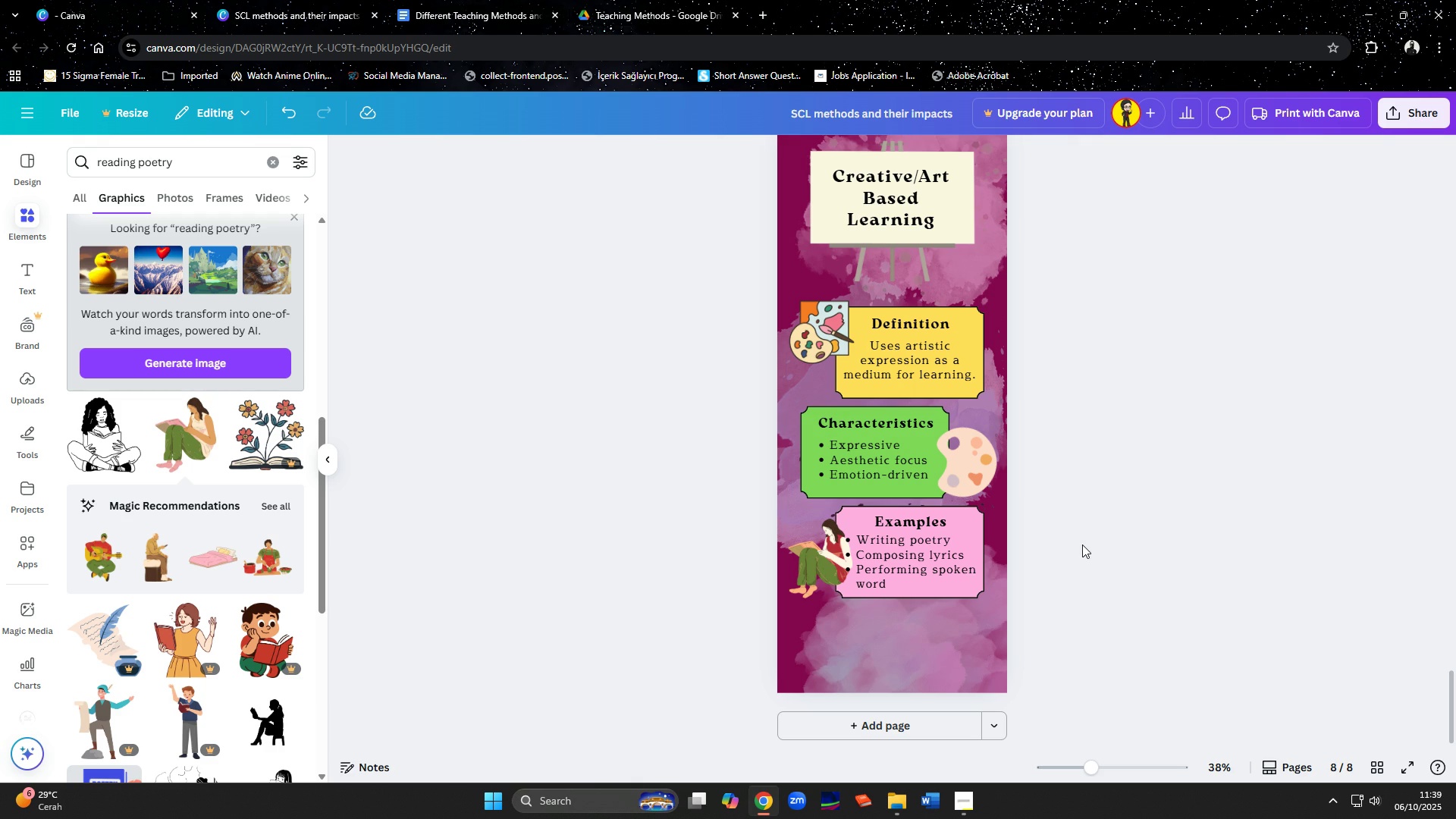 
scroll: coordinate [996, 462], scroll_direction: up, amount: 9.0
 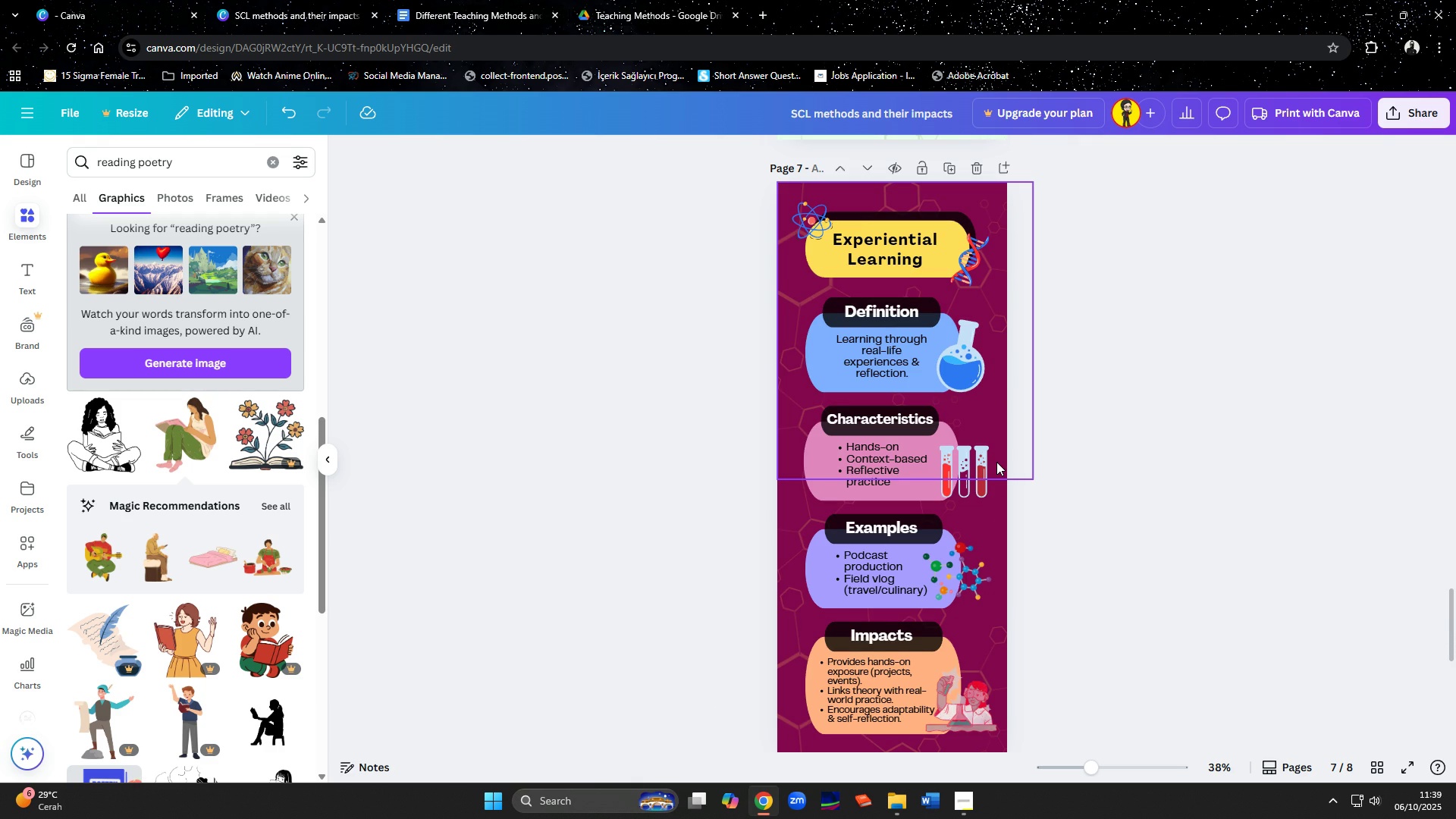 
scroll: coordinate [999, 464], scroll_direction: down, amount: 10.0
 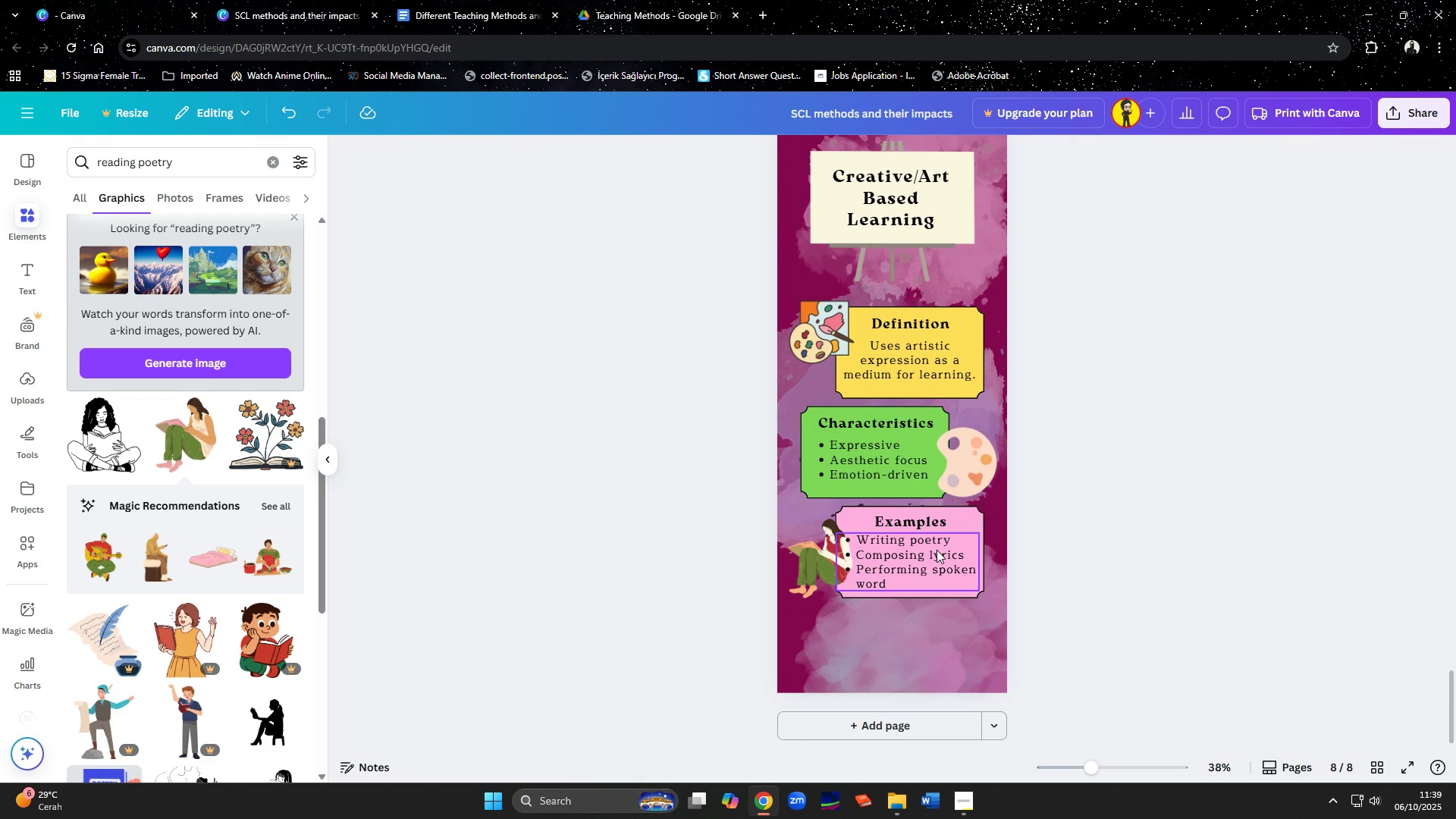 
left_click([937, 550])